 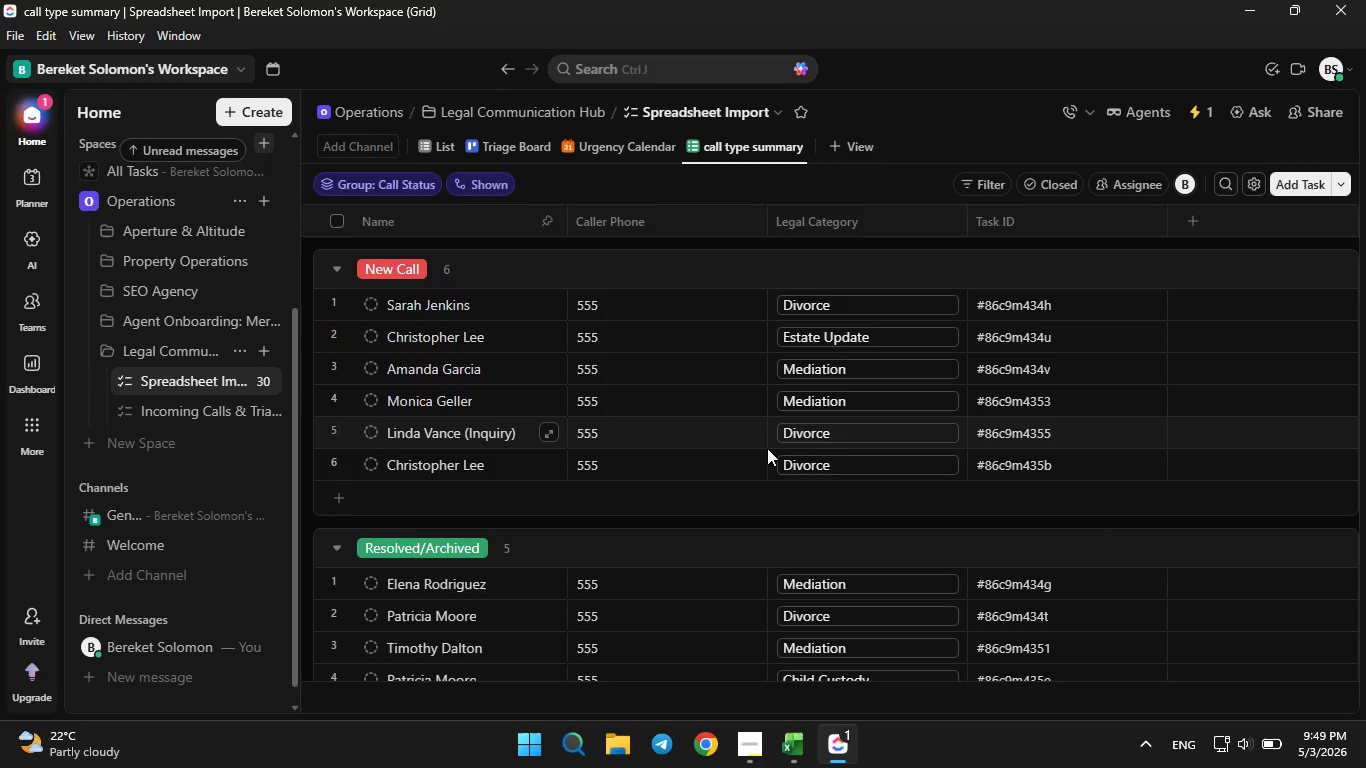 
right_click([721, 148])
 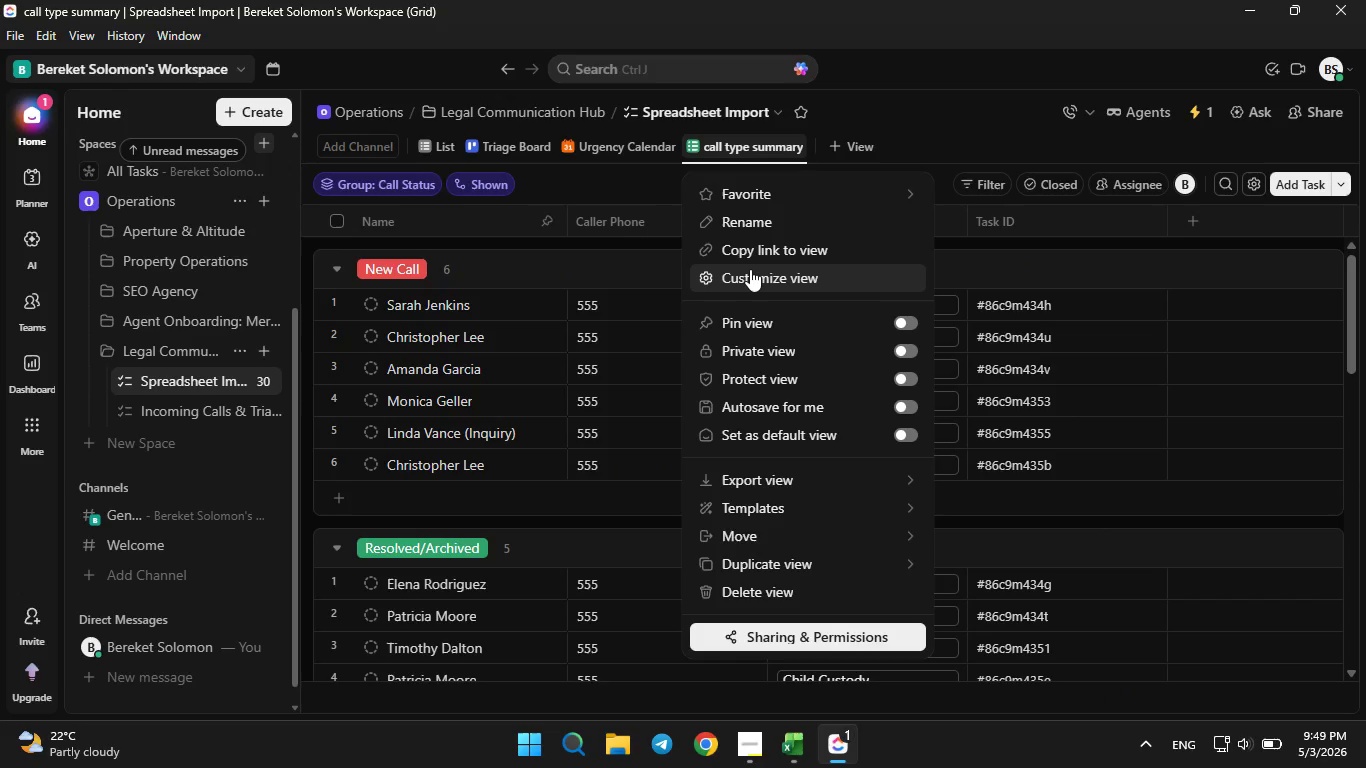 
left_click([750, 269])
 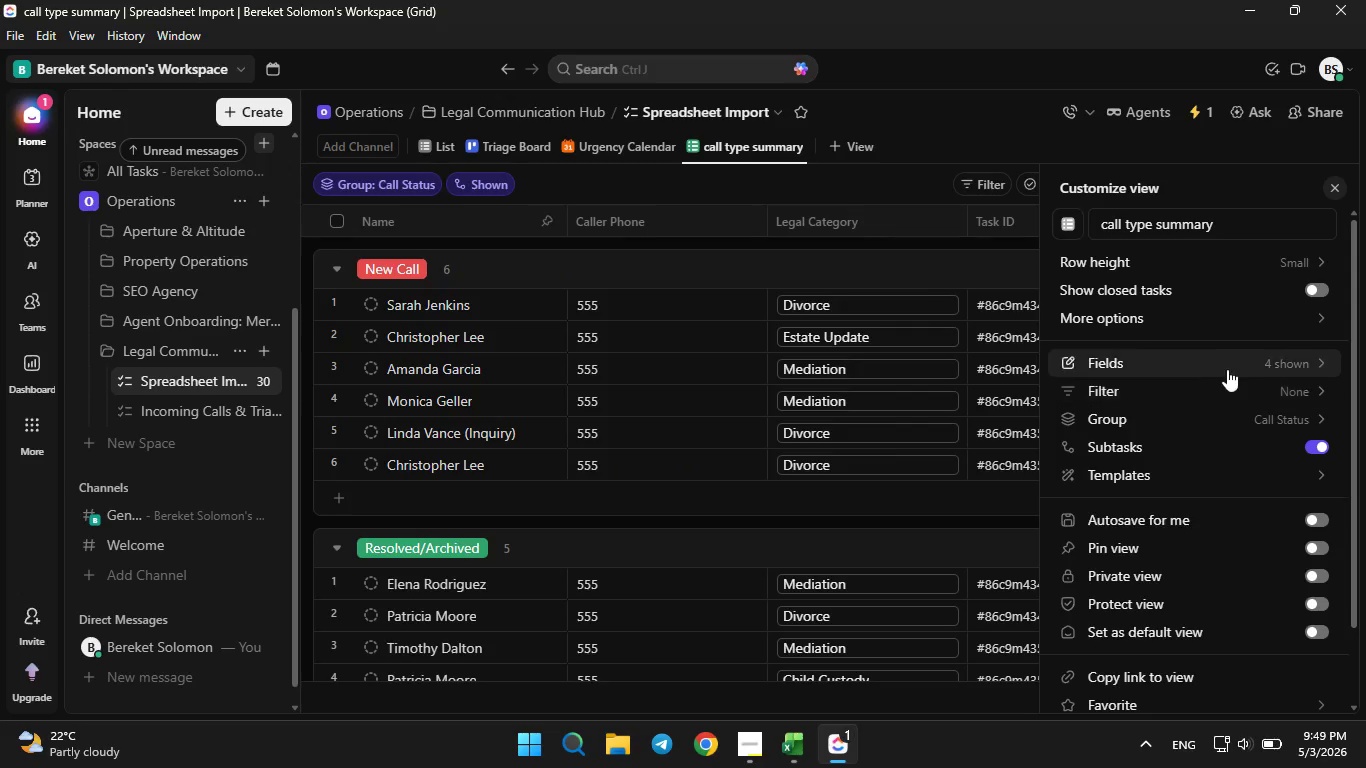 
left_click([1238, 363])
 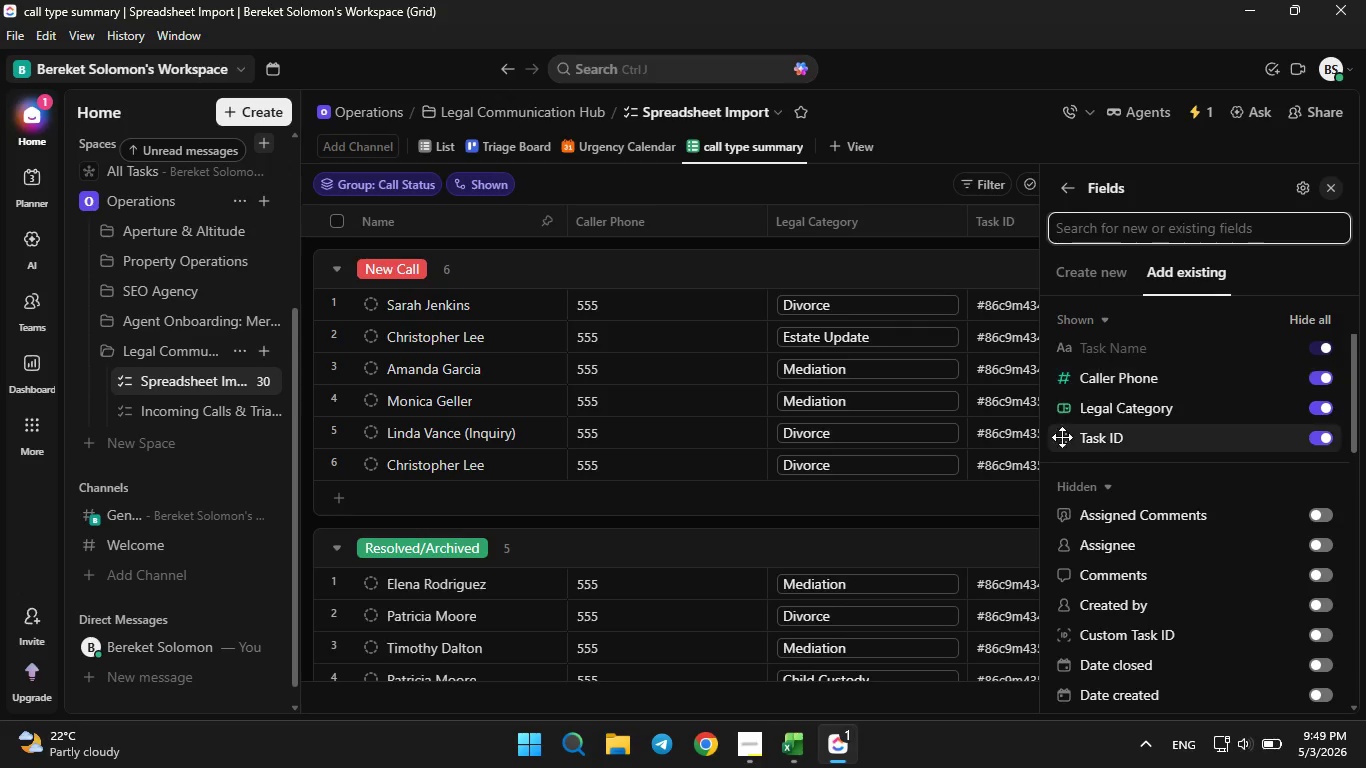 
wait(5.38)
 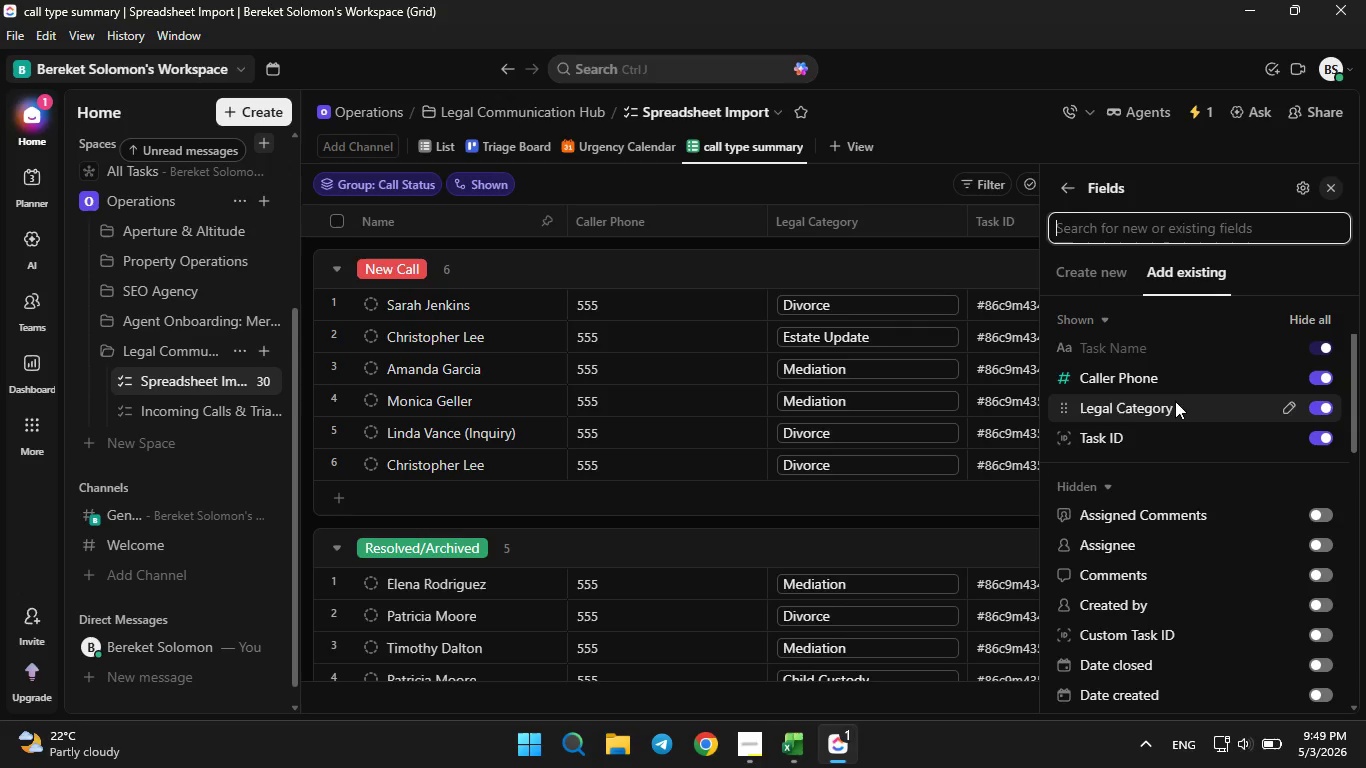 
left_click([888, 190])
 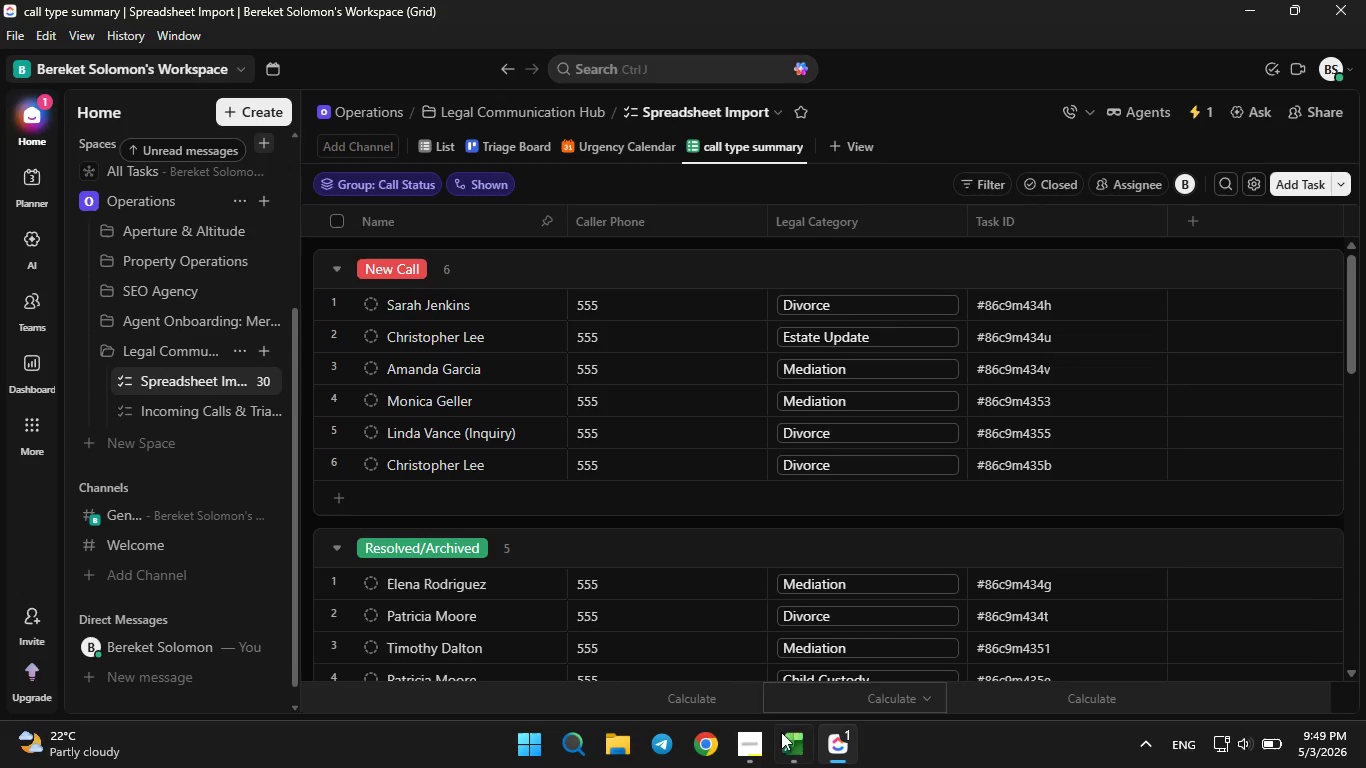 